 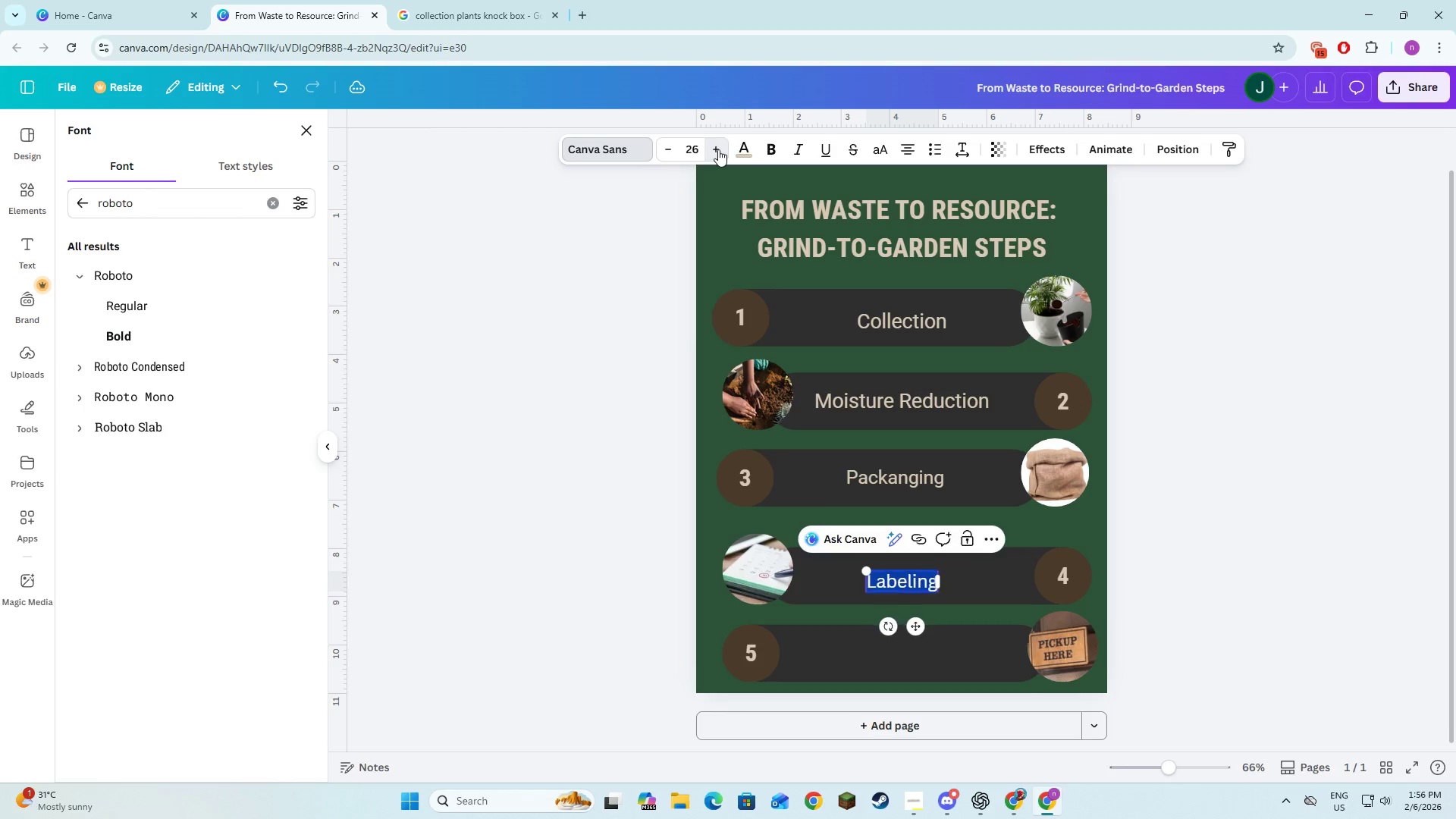 
left_click([718, 149])
 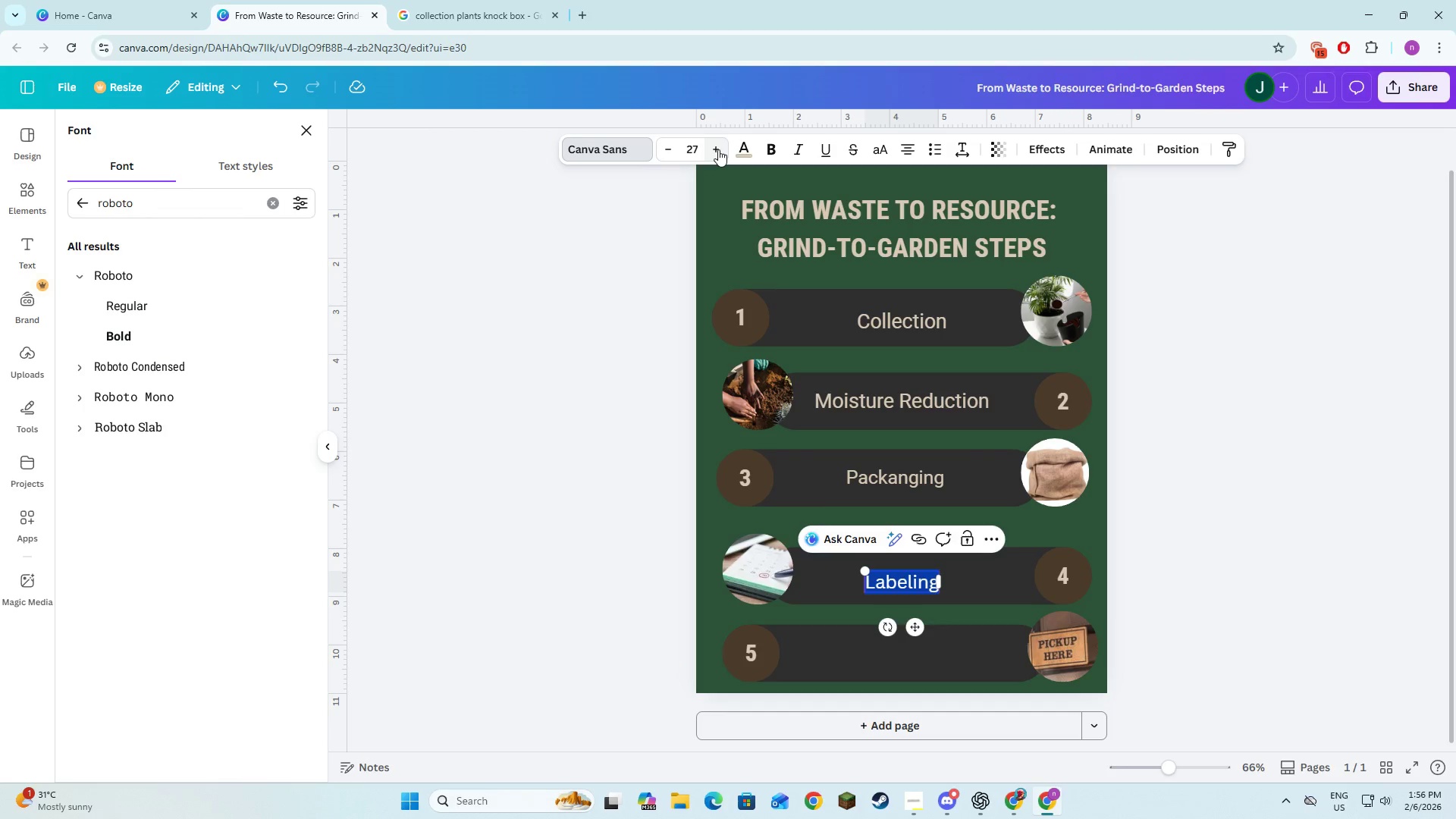 
left_click([718, 149])
 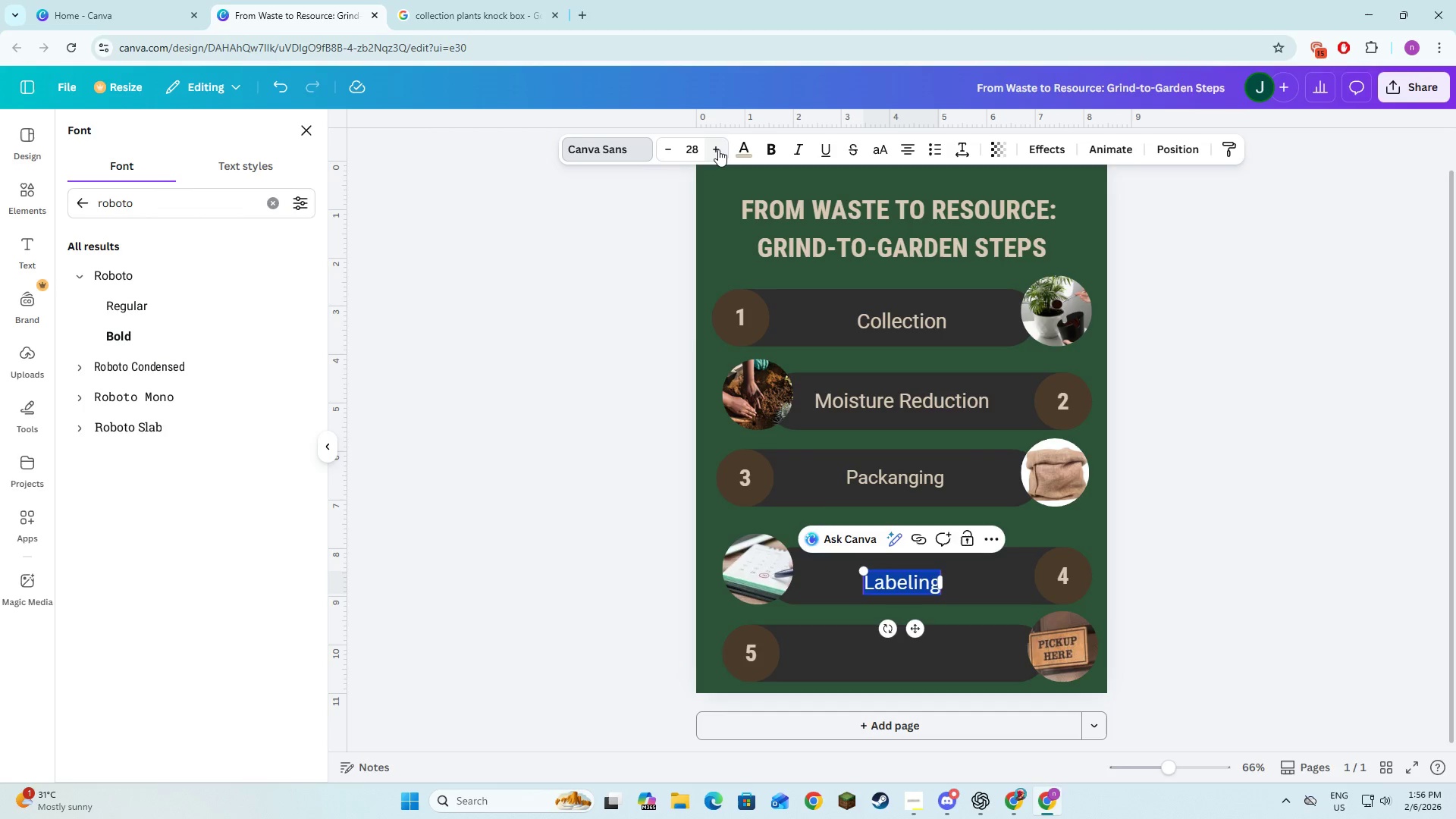 
left_click([718, 149])
 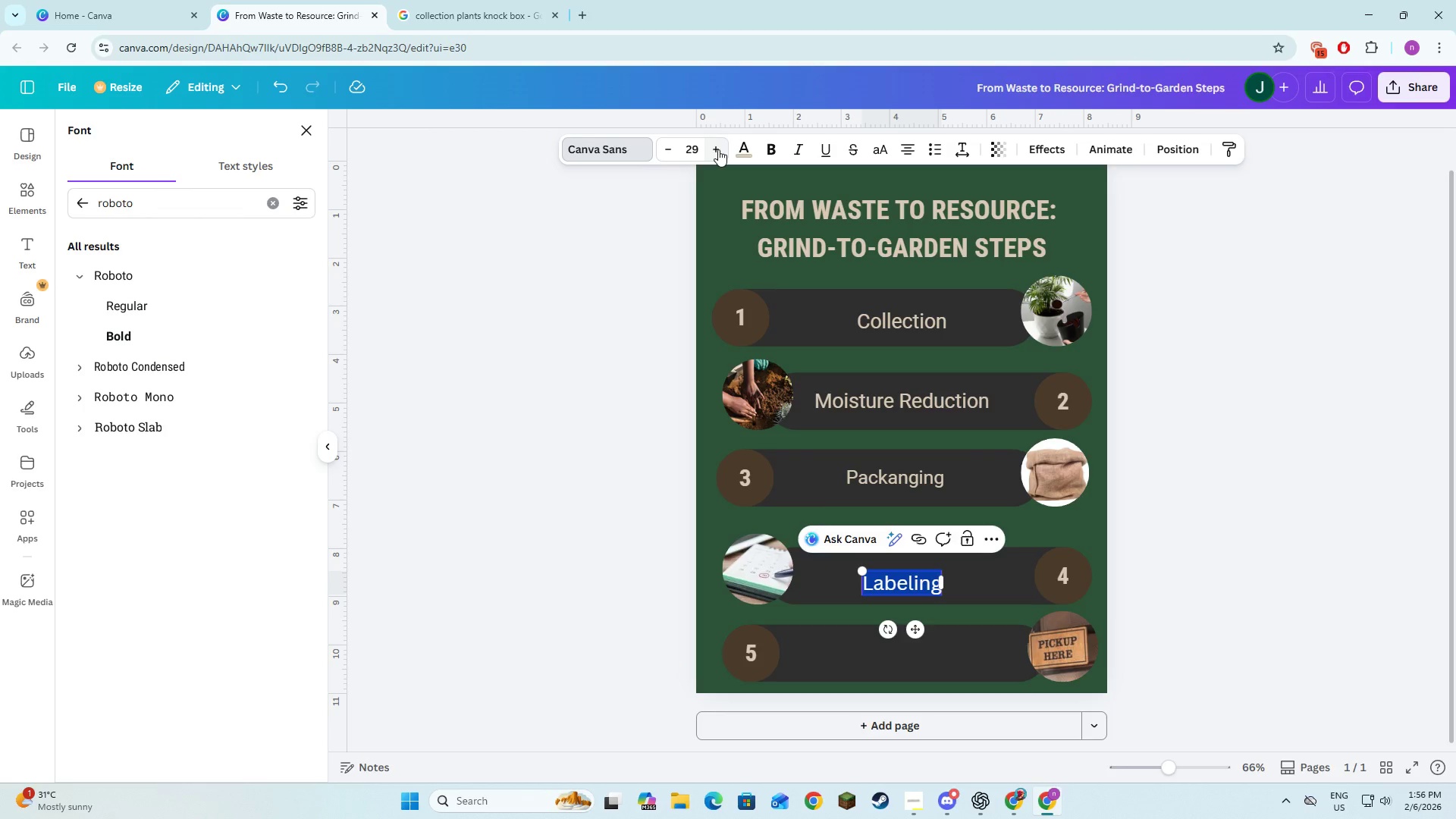 
left_click([718, 149])
 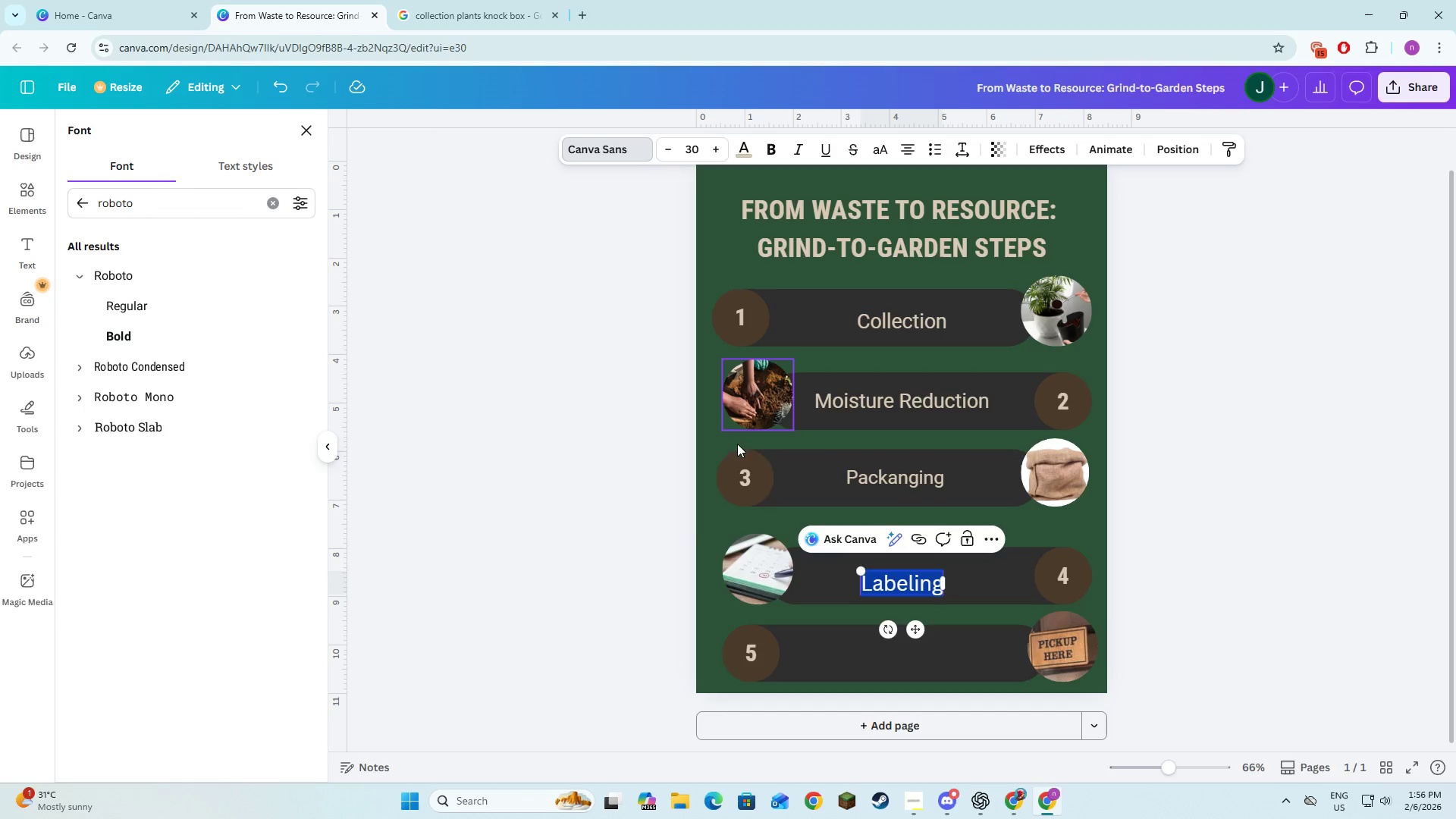 
left_click([645, 559])
 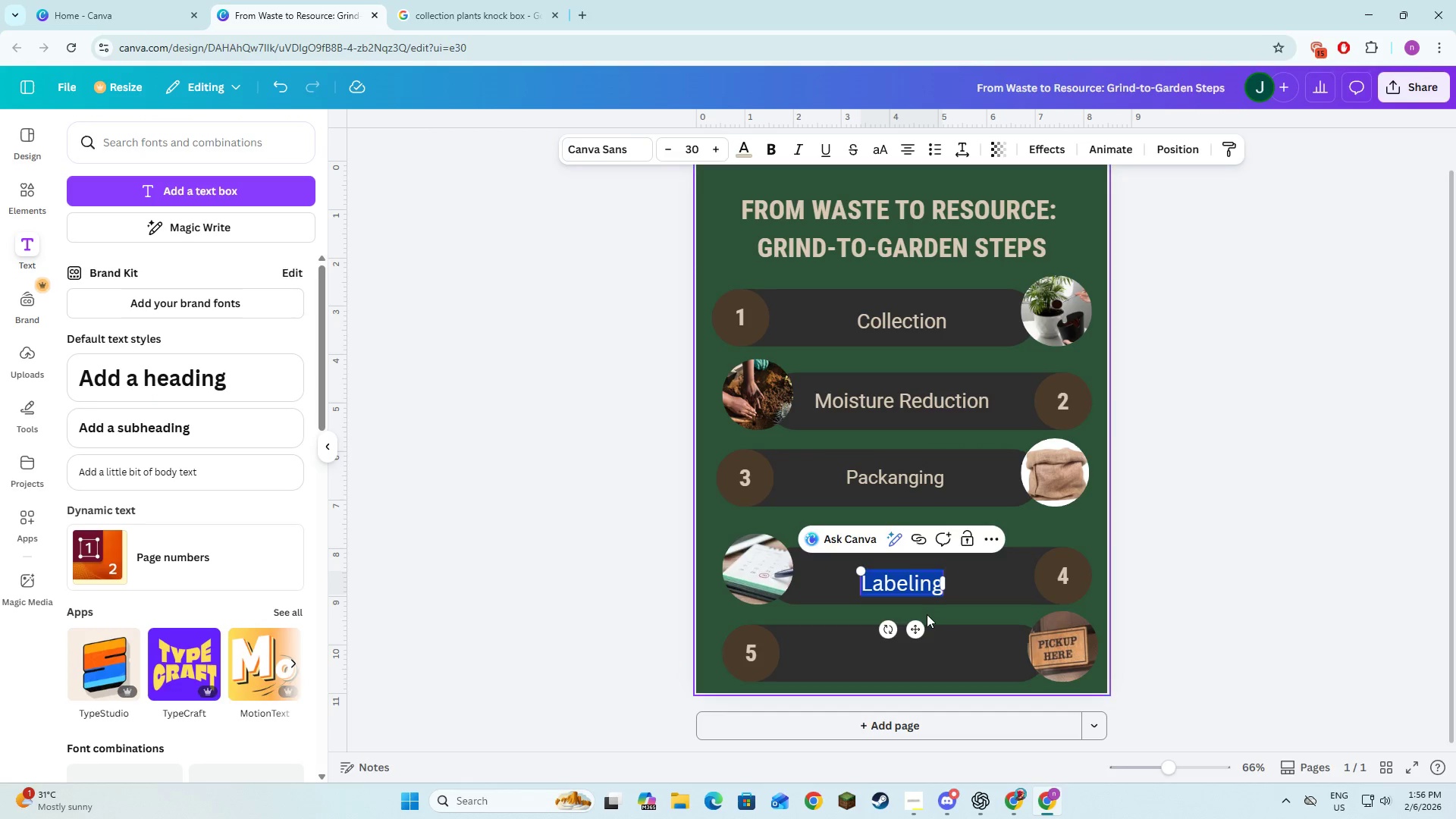 
left_click([924, 626])
 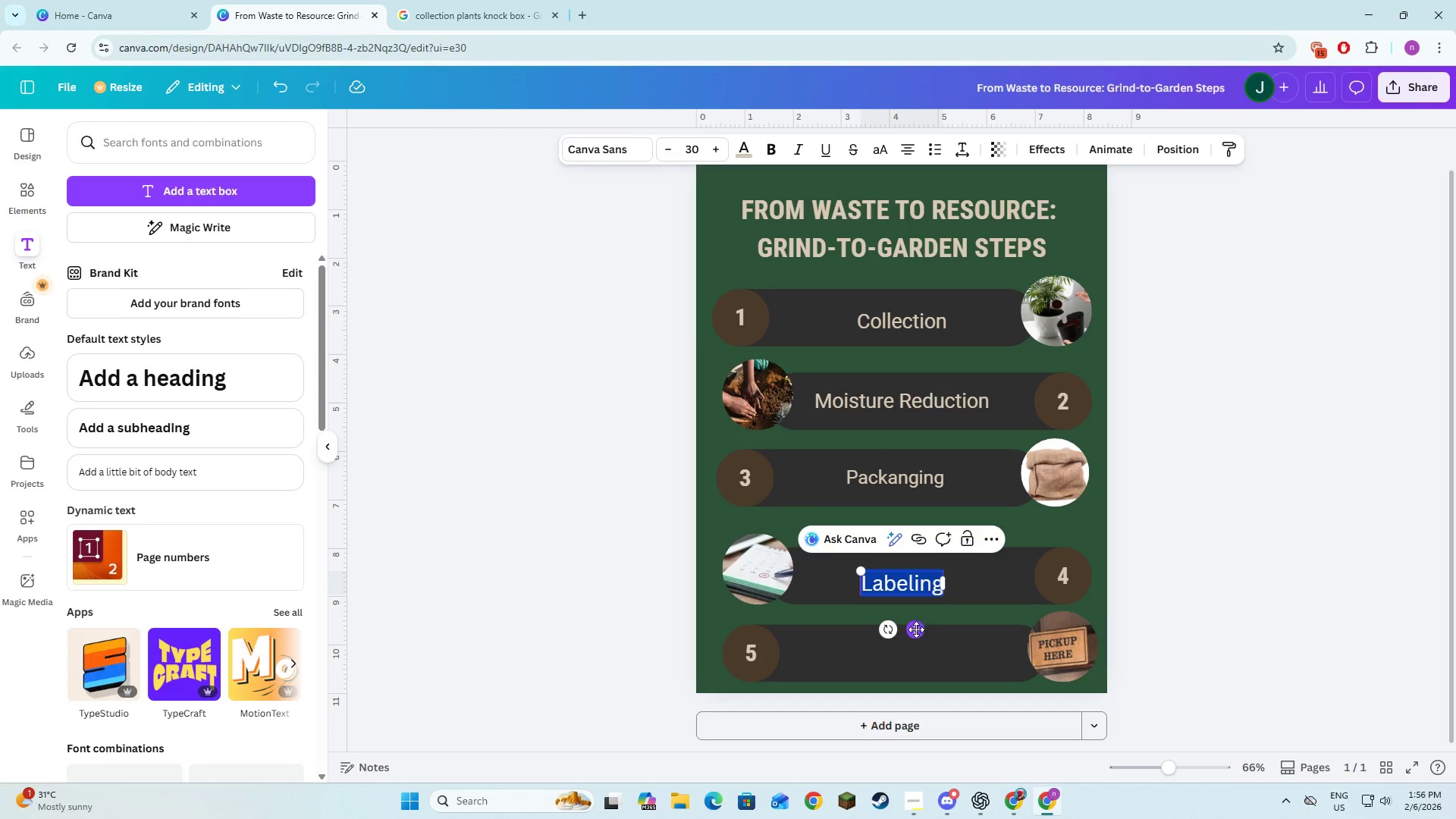 
left_click([916, 629])
 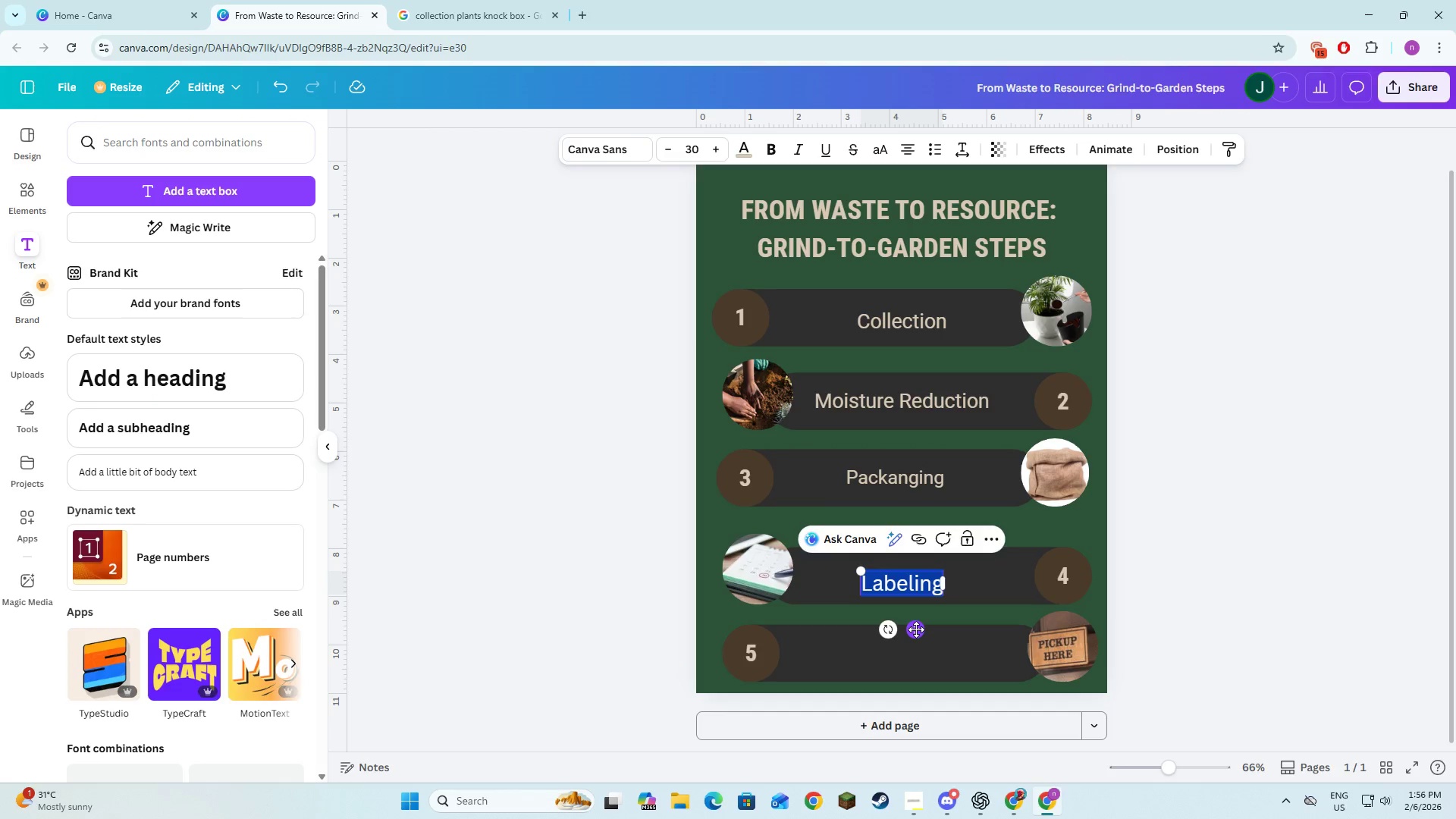 
left_click_drag(start_coordinate=[916, 629], to_coordinate=[915, 623])
 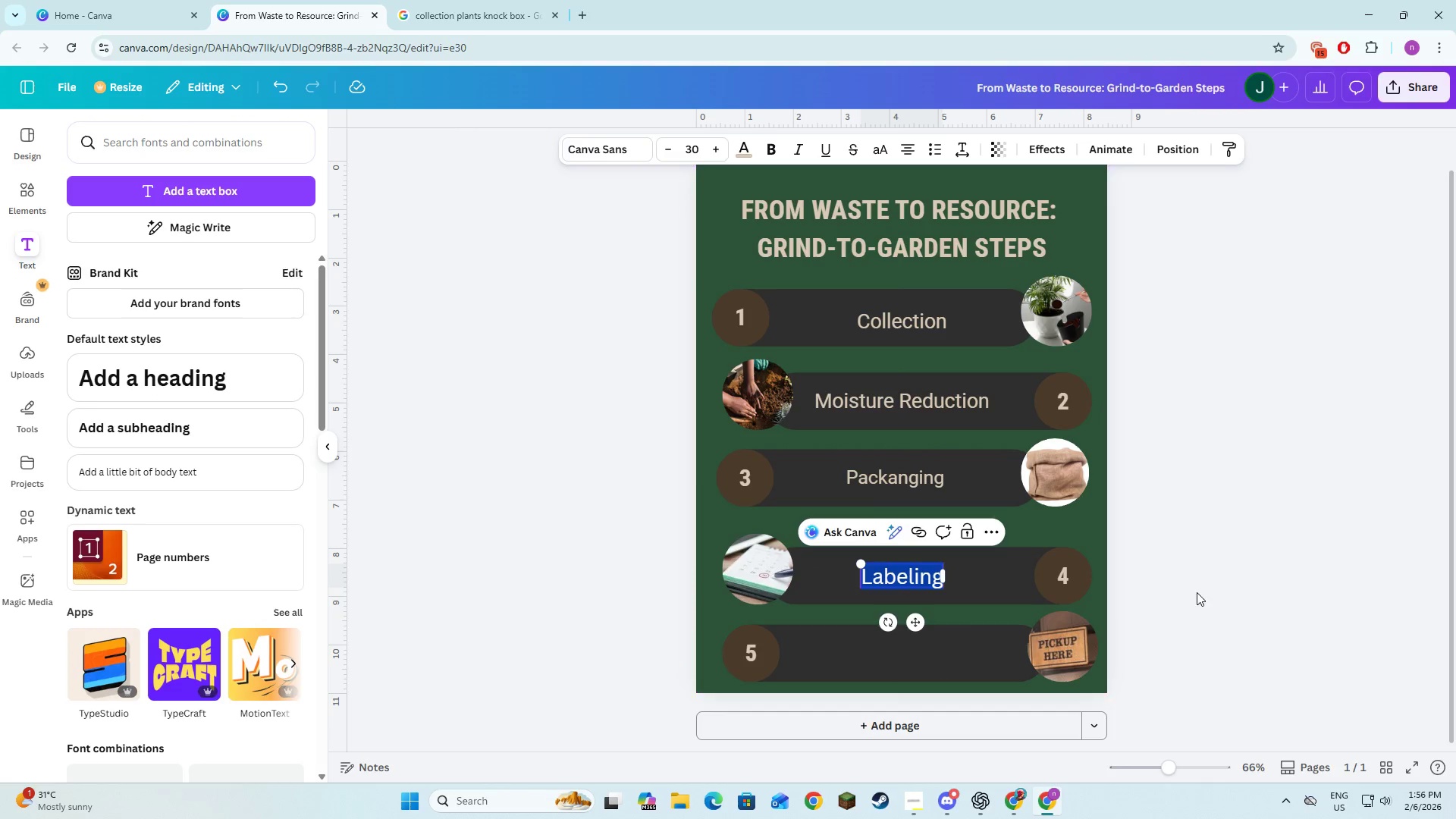 
left_click([1197, 592])
 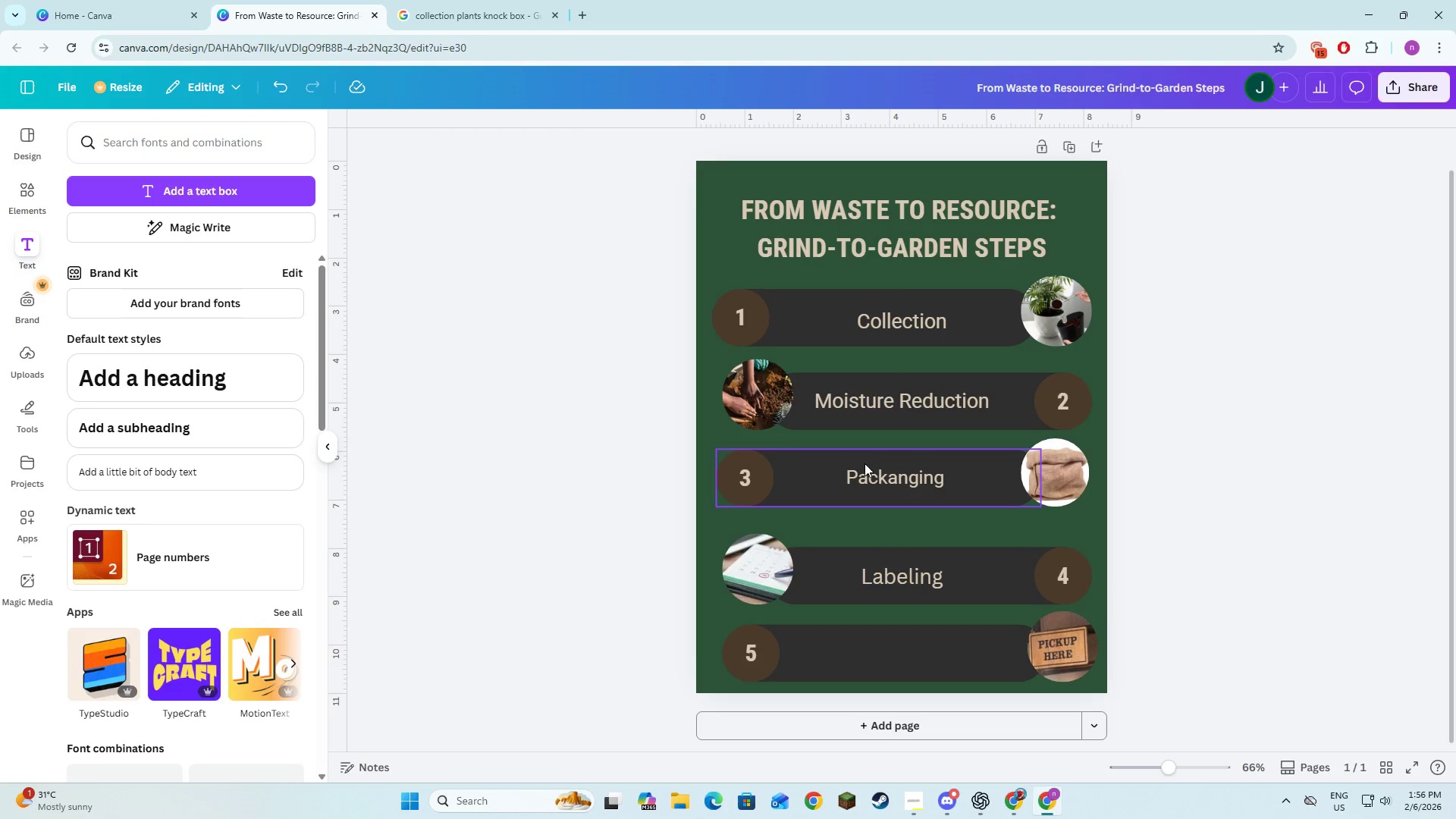 
left_click([860, 479])
 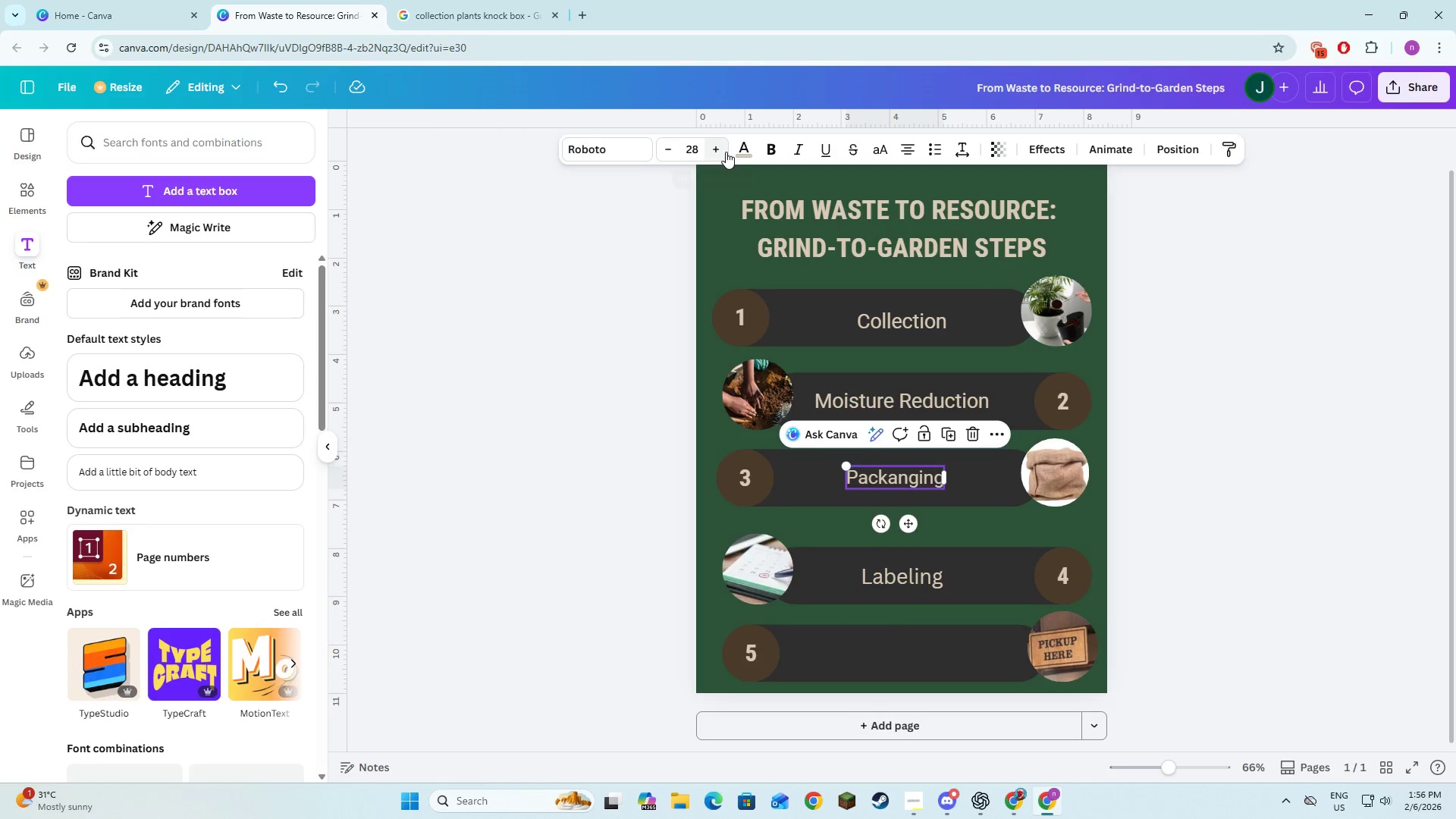 
left_click([723, 152])
 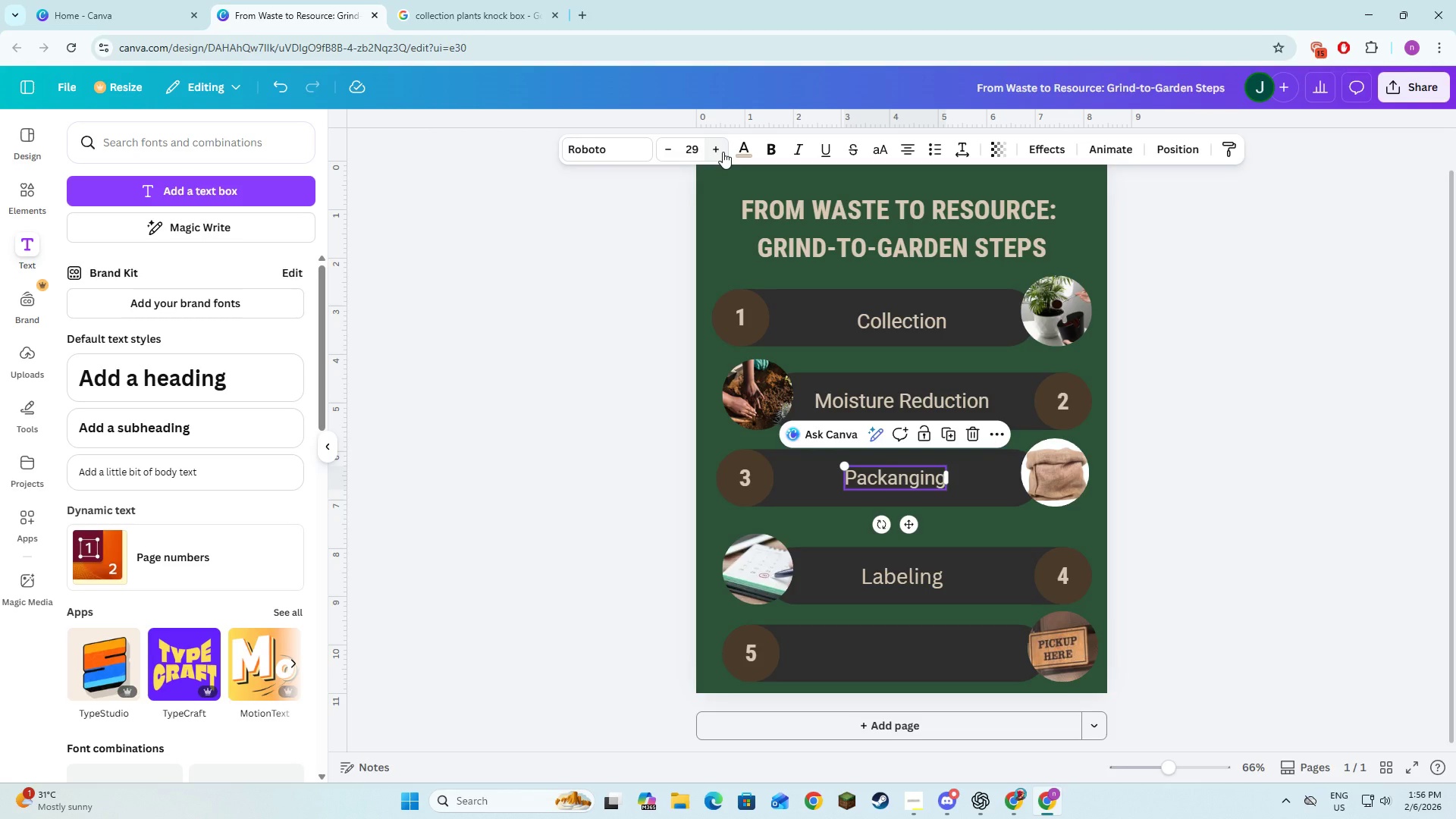 
left_click([723, 152])
 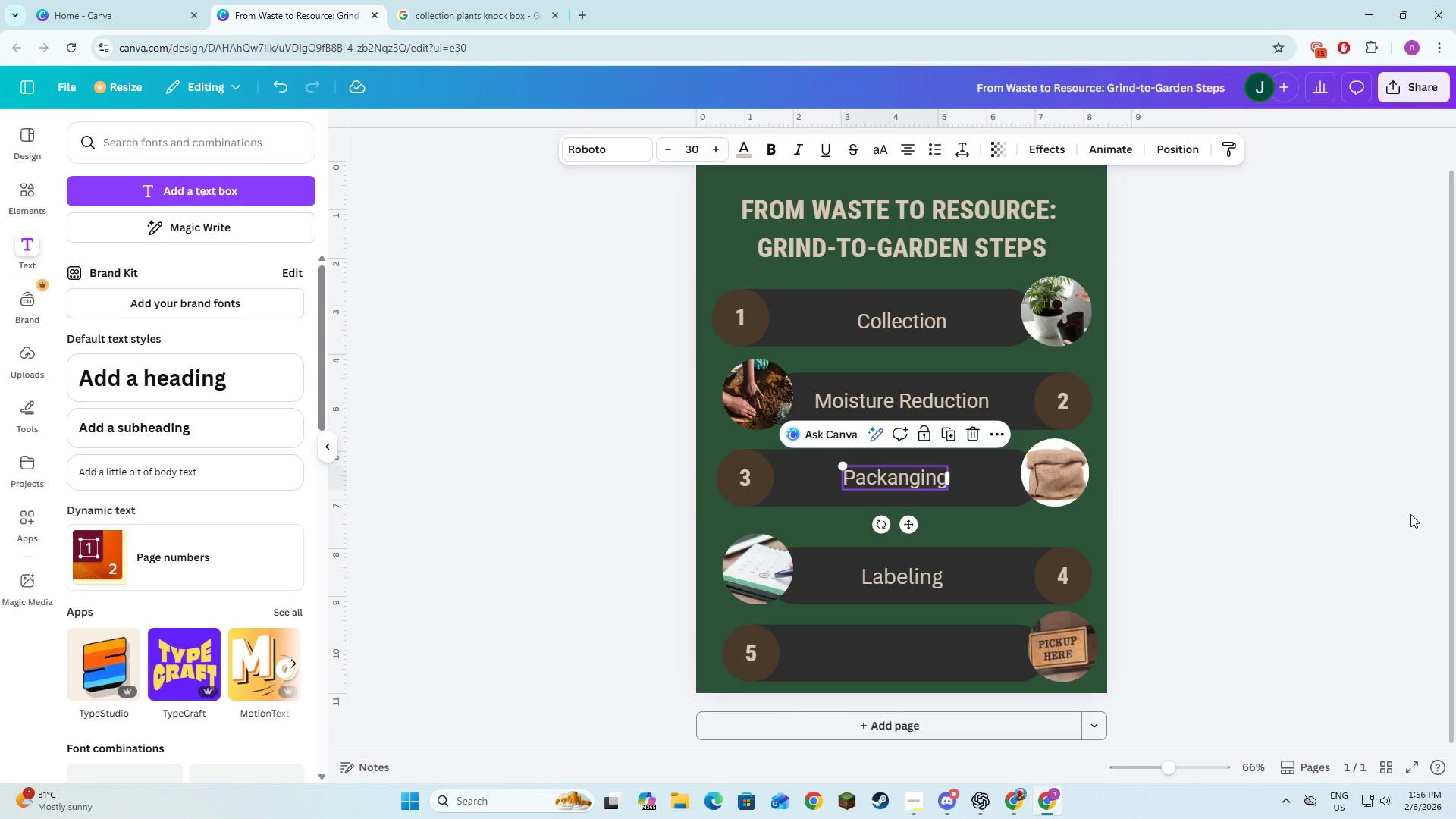 
left_click([1410, 515])
 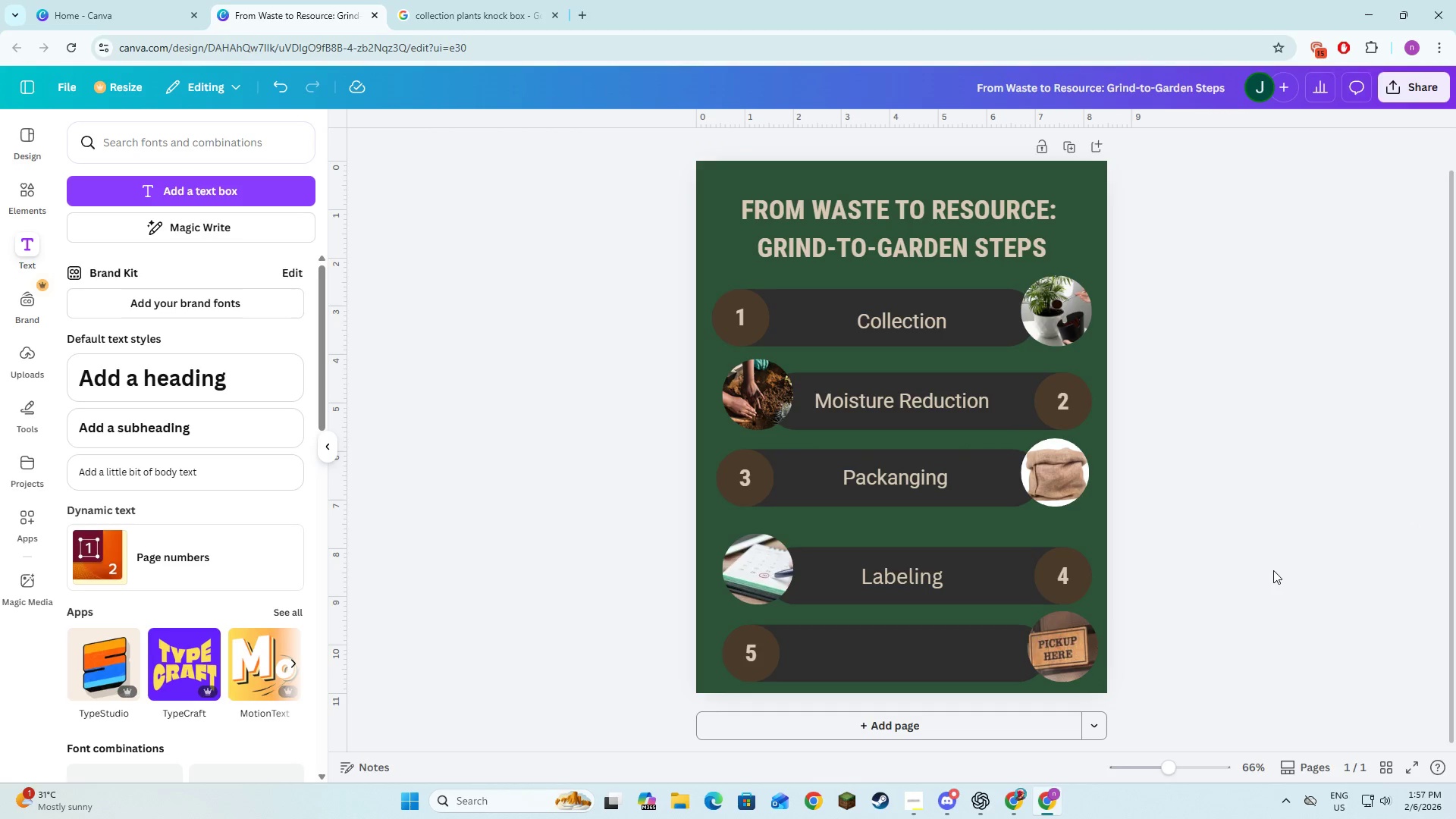 
key(Alt+AltLeft)
 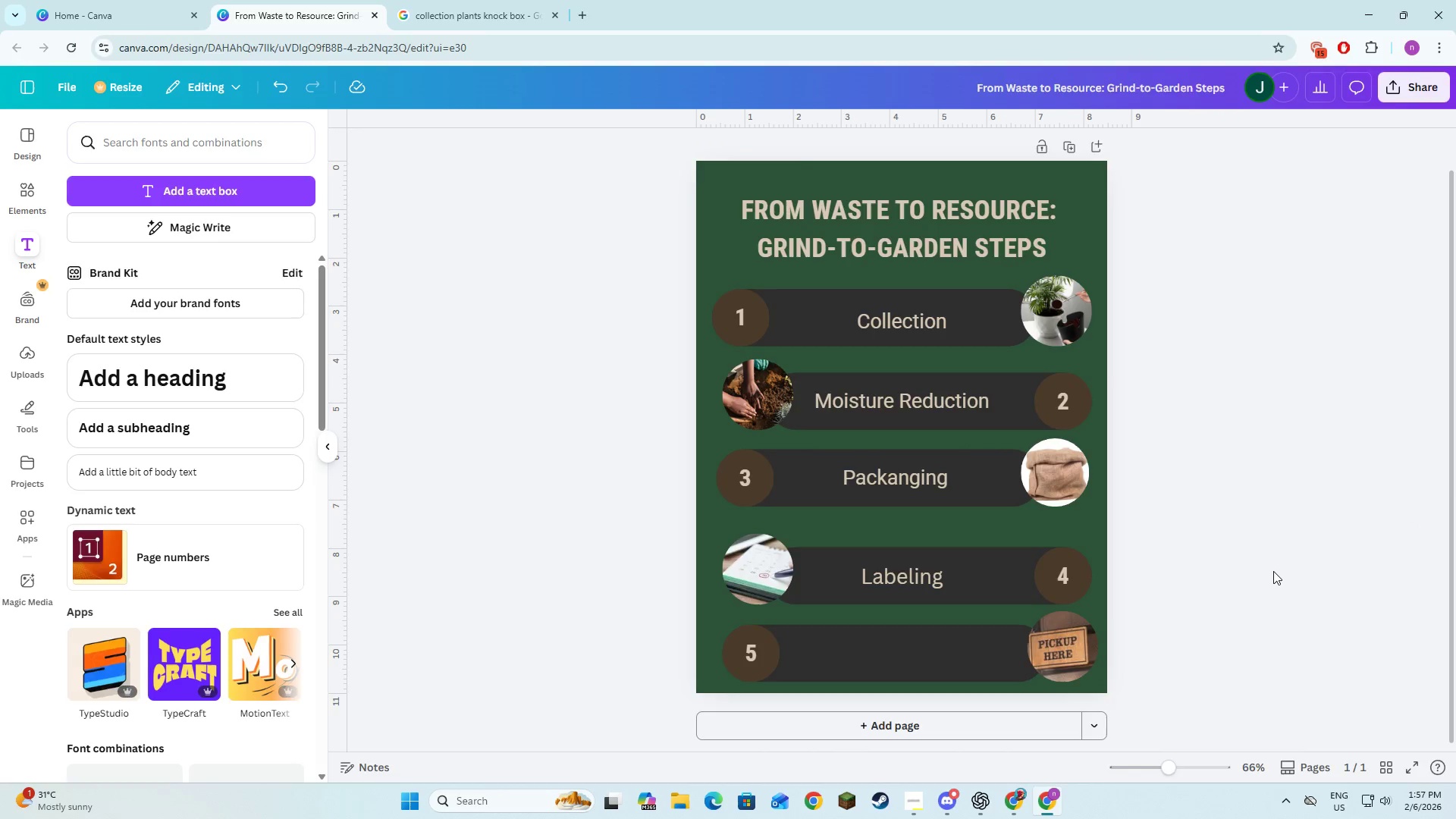 
key(Alt+Tab)